 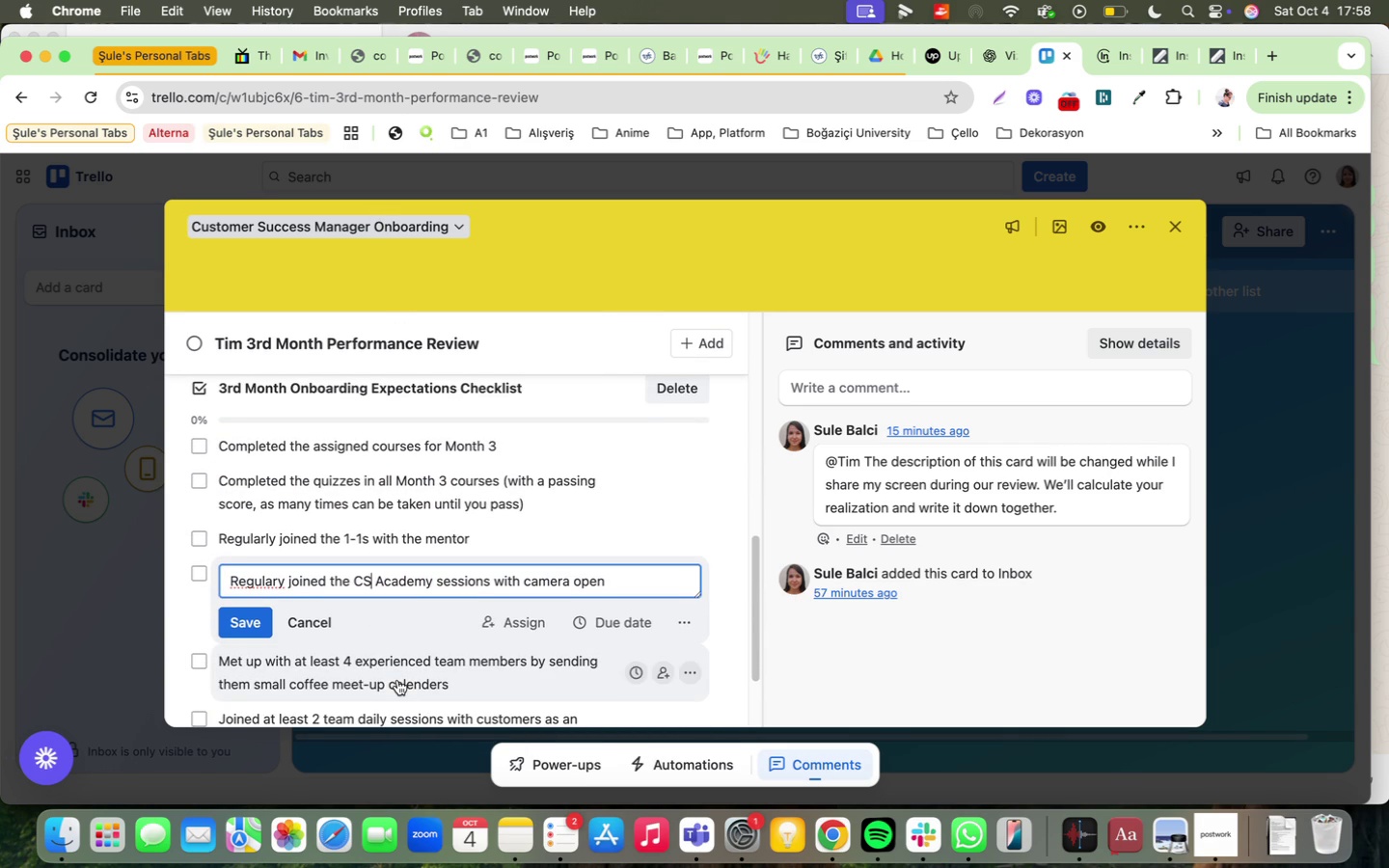 
left_click([217, 624])
 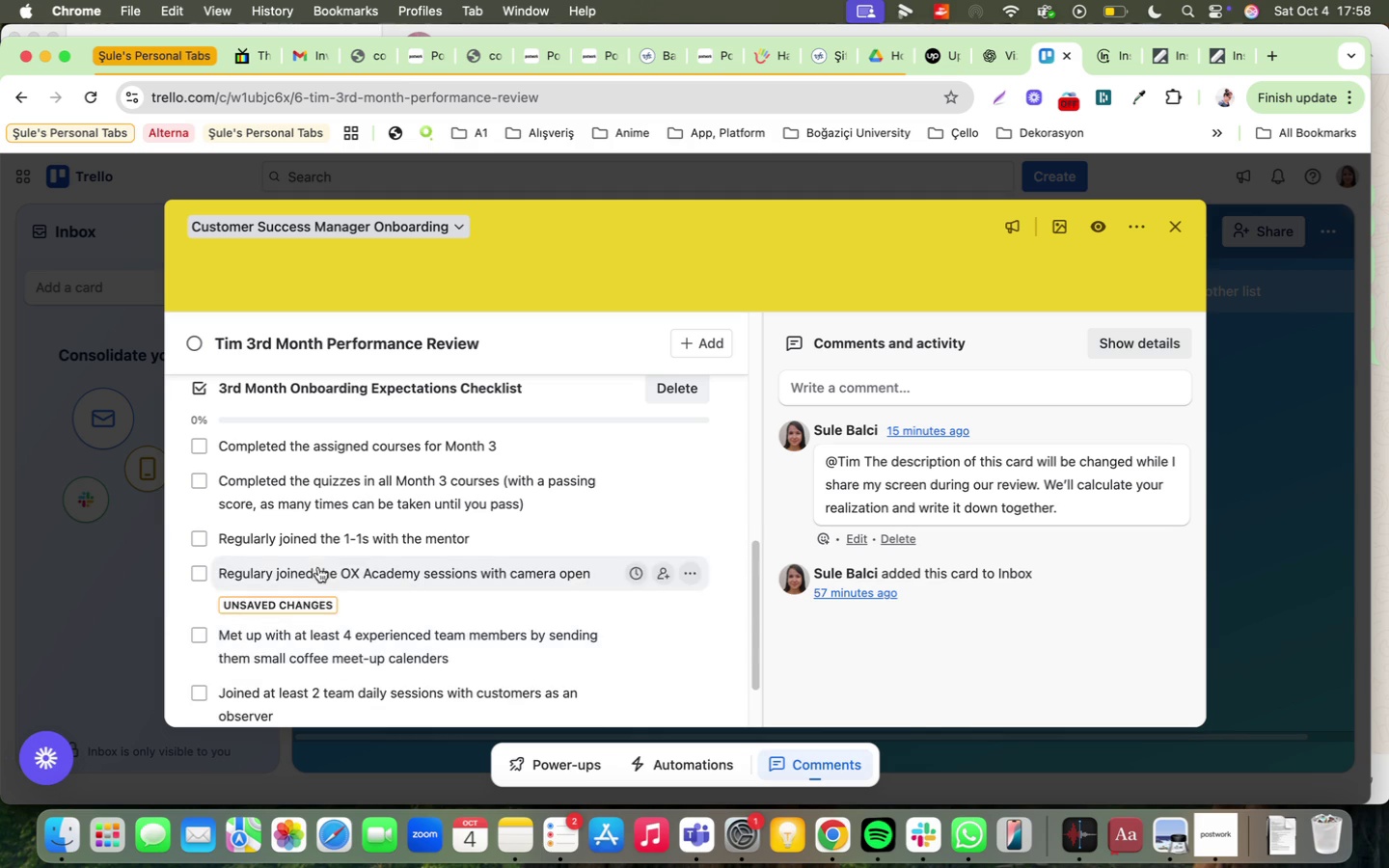 
left_click([316, 567])
 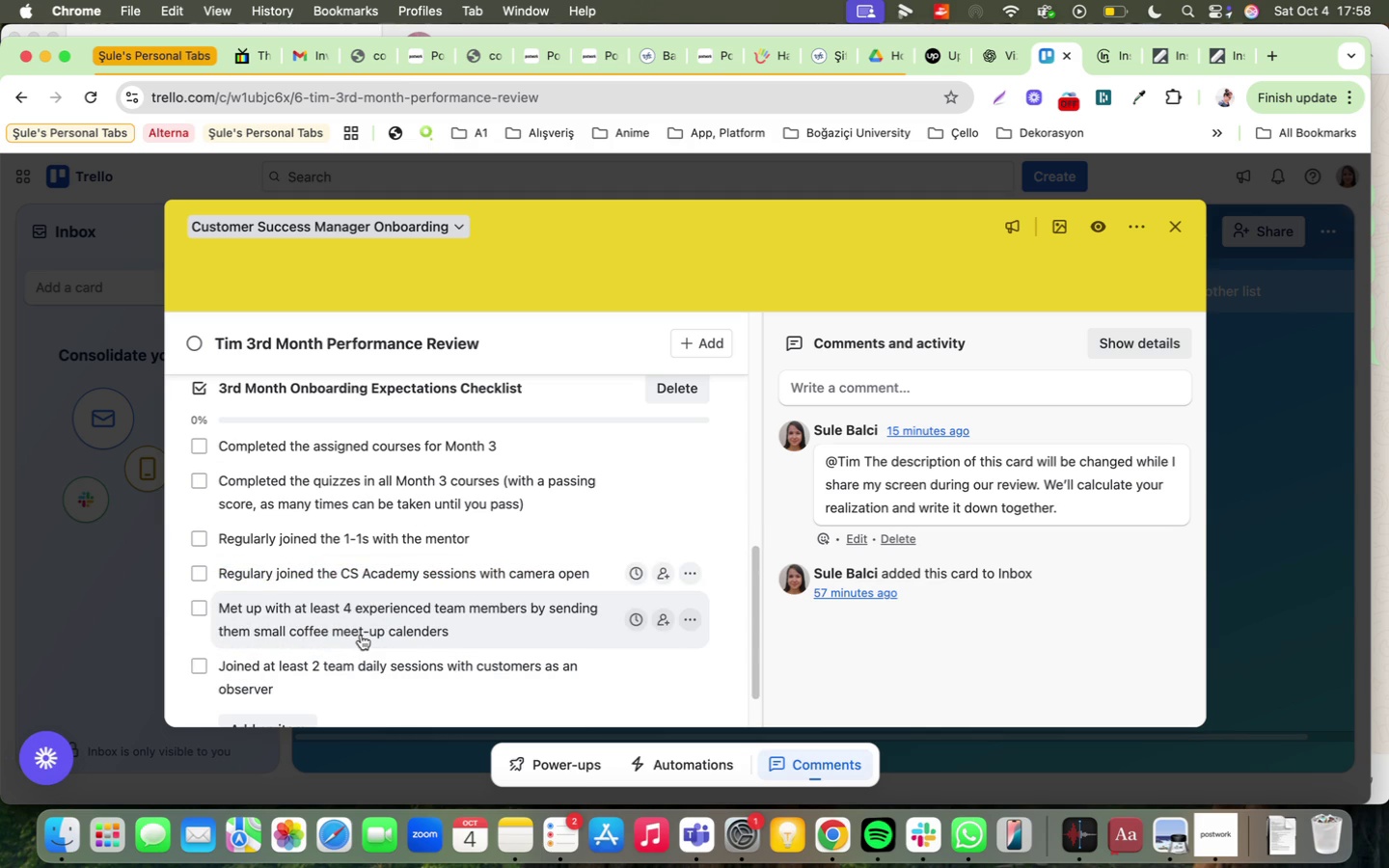 
left_click([361, 626])
 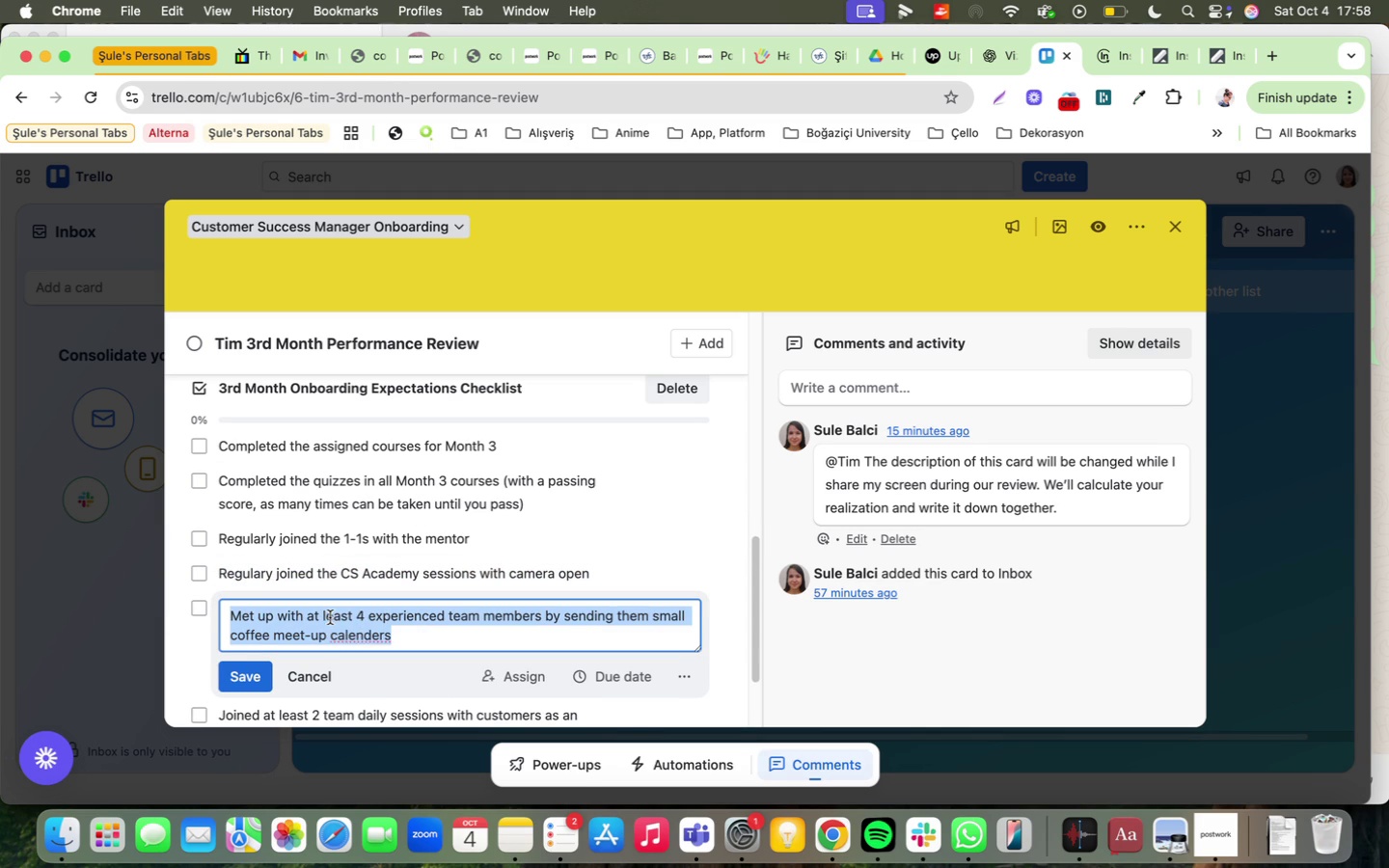 
type(Cont)
key(Backspace)
type(ducted at least 4 check='n meet'ngs w'th customers)
 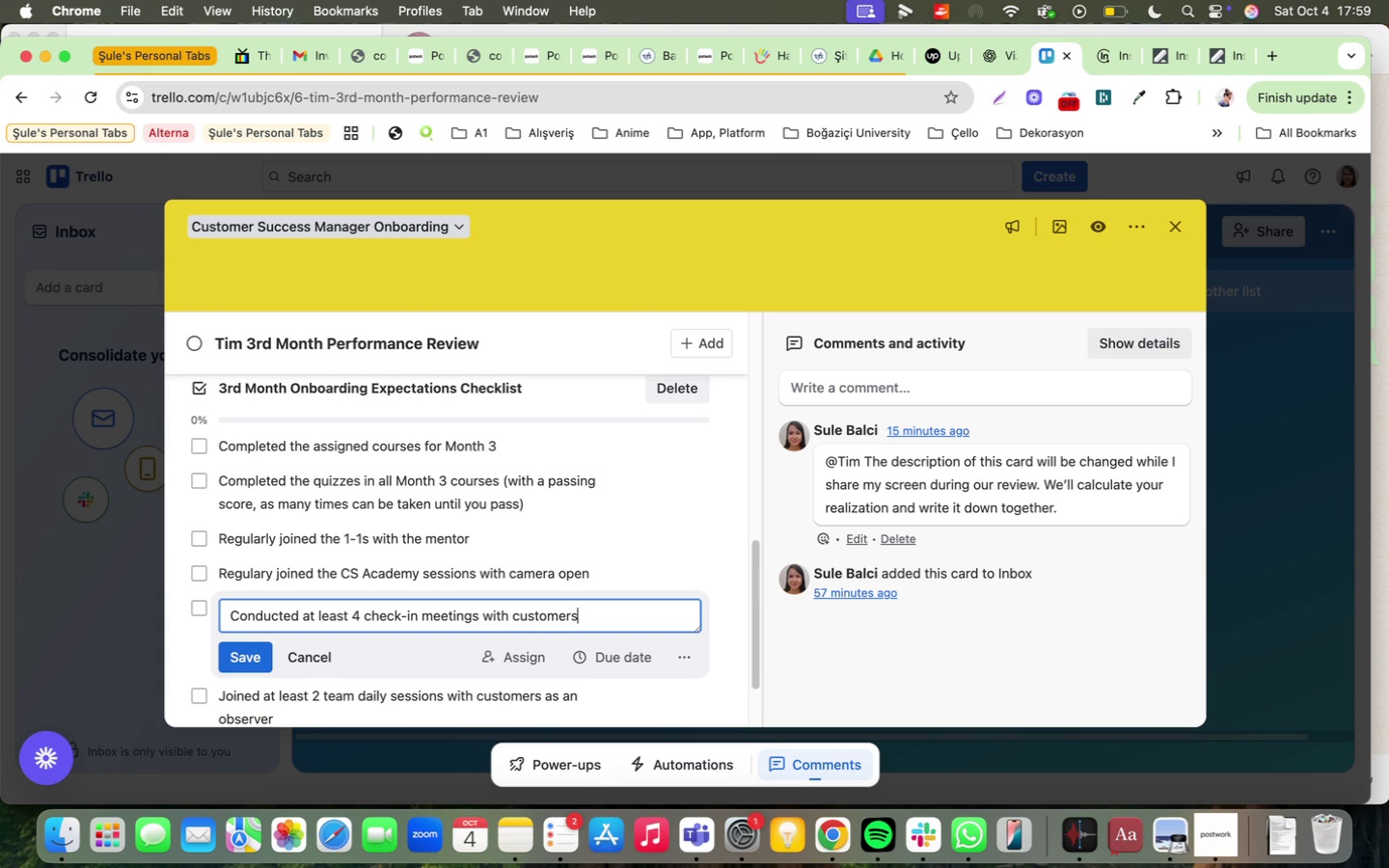 
key(Enter)
 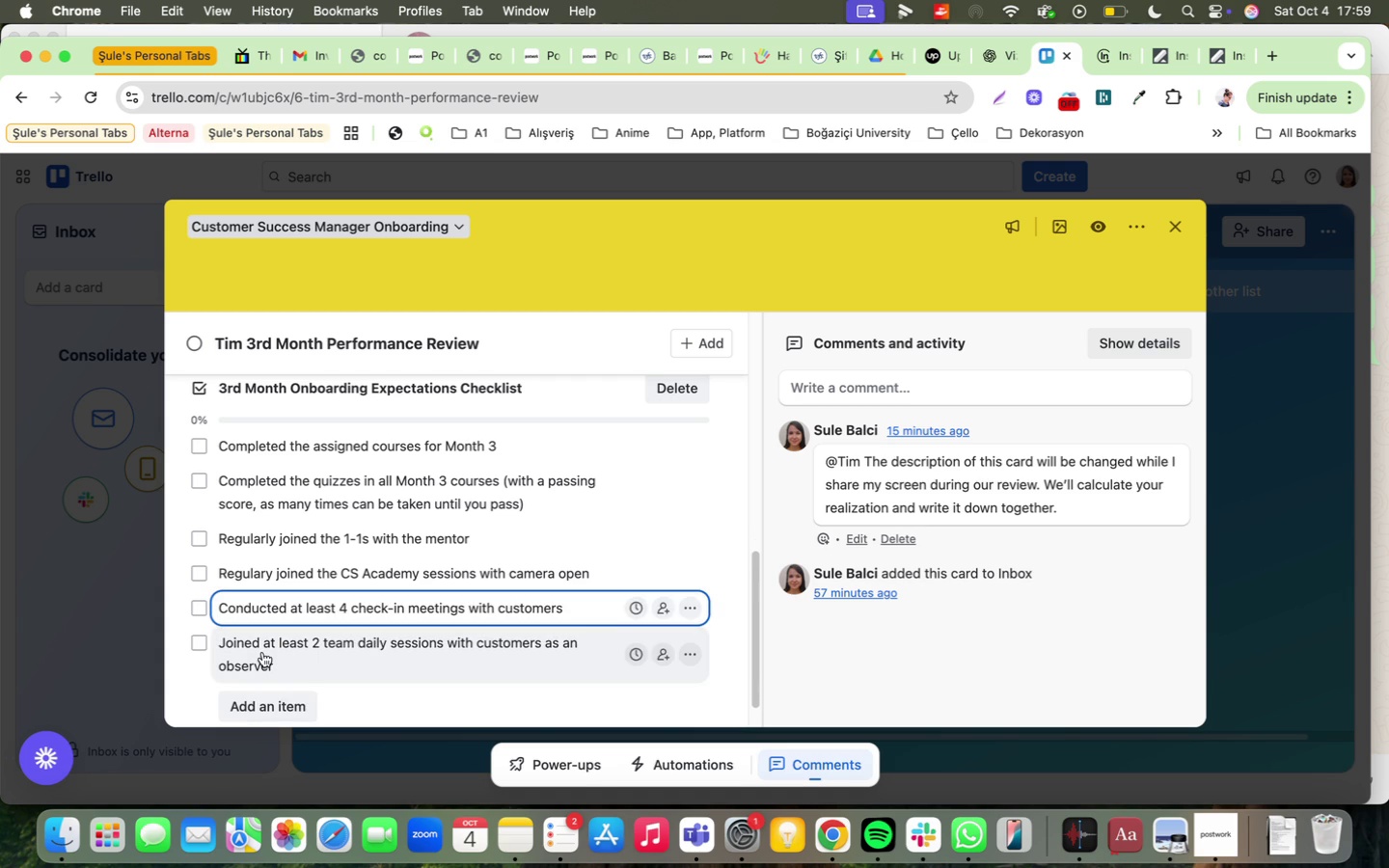 
left_click([264, 652])
 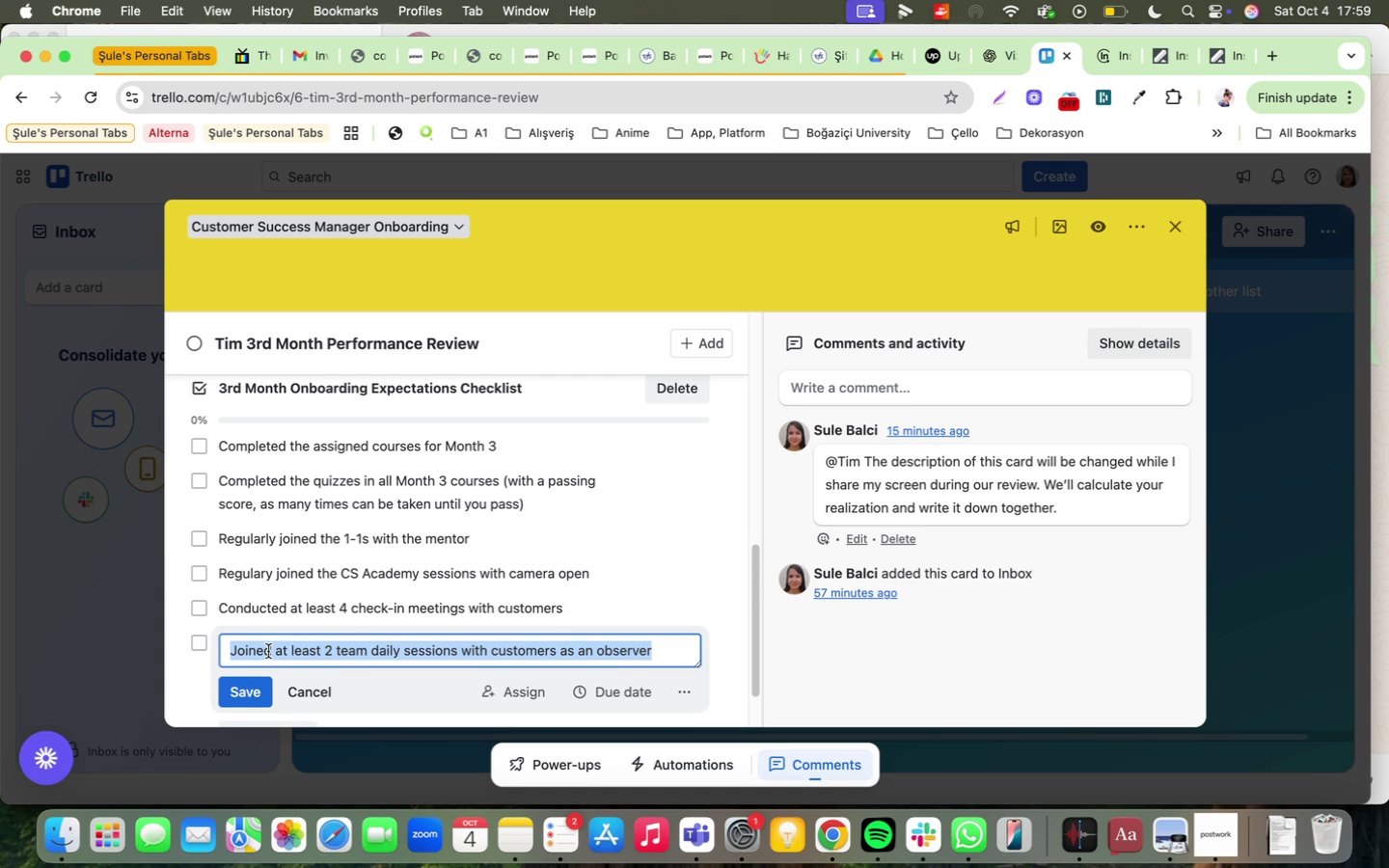 
scroll: coordinate [357, 556], scroll_direction: down, amount: 4.0
 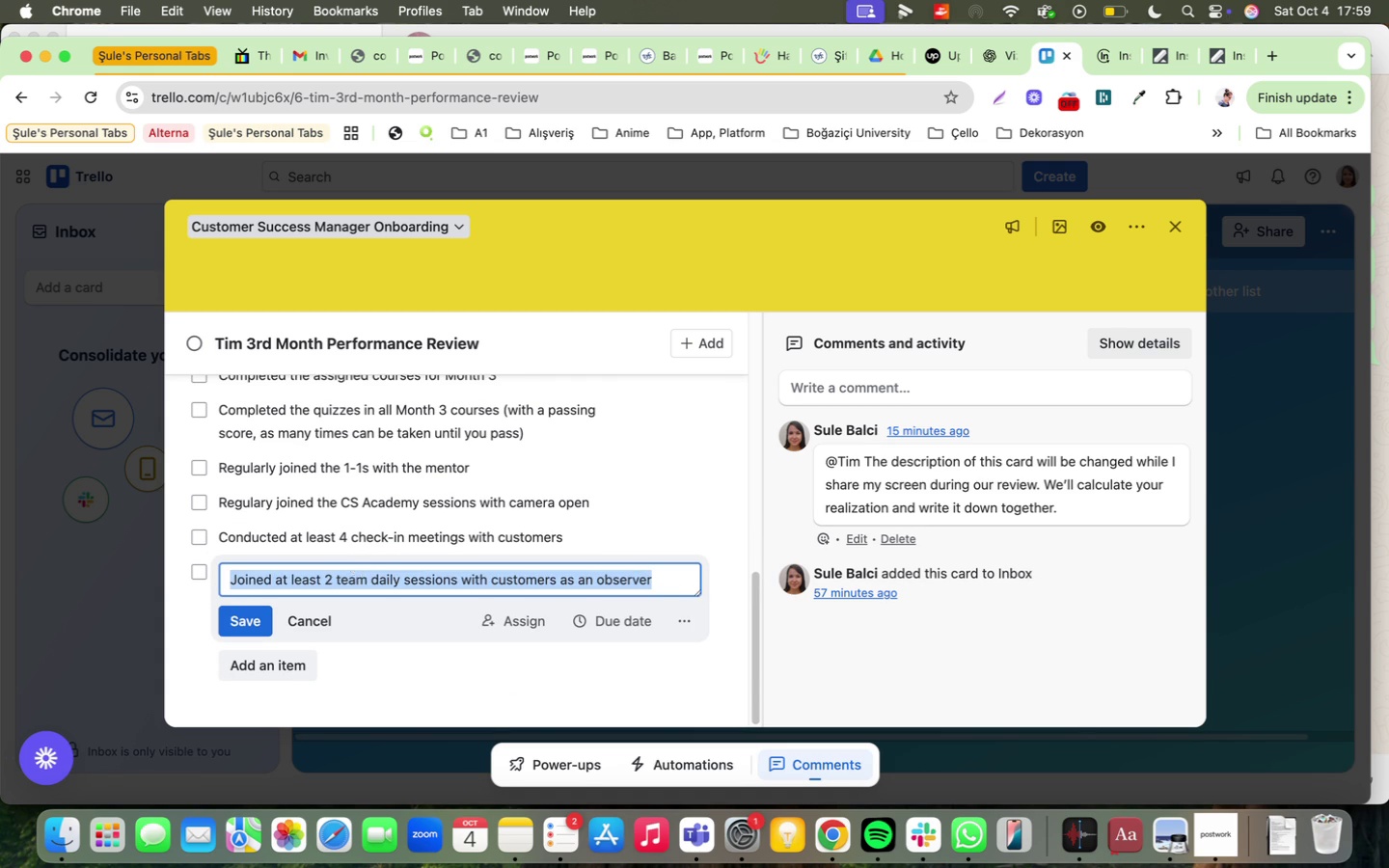 
type(Conducted at least one Power User sess'on w'th re)
key(Backspace)
key(Backspace)
type(a real customer)
 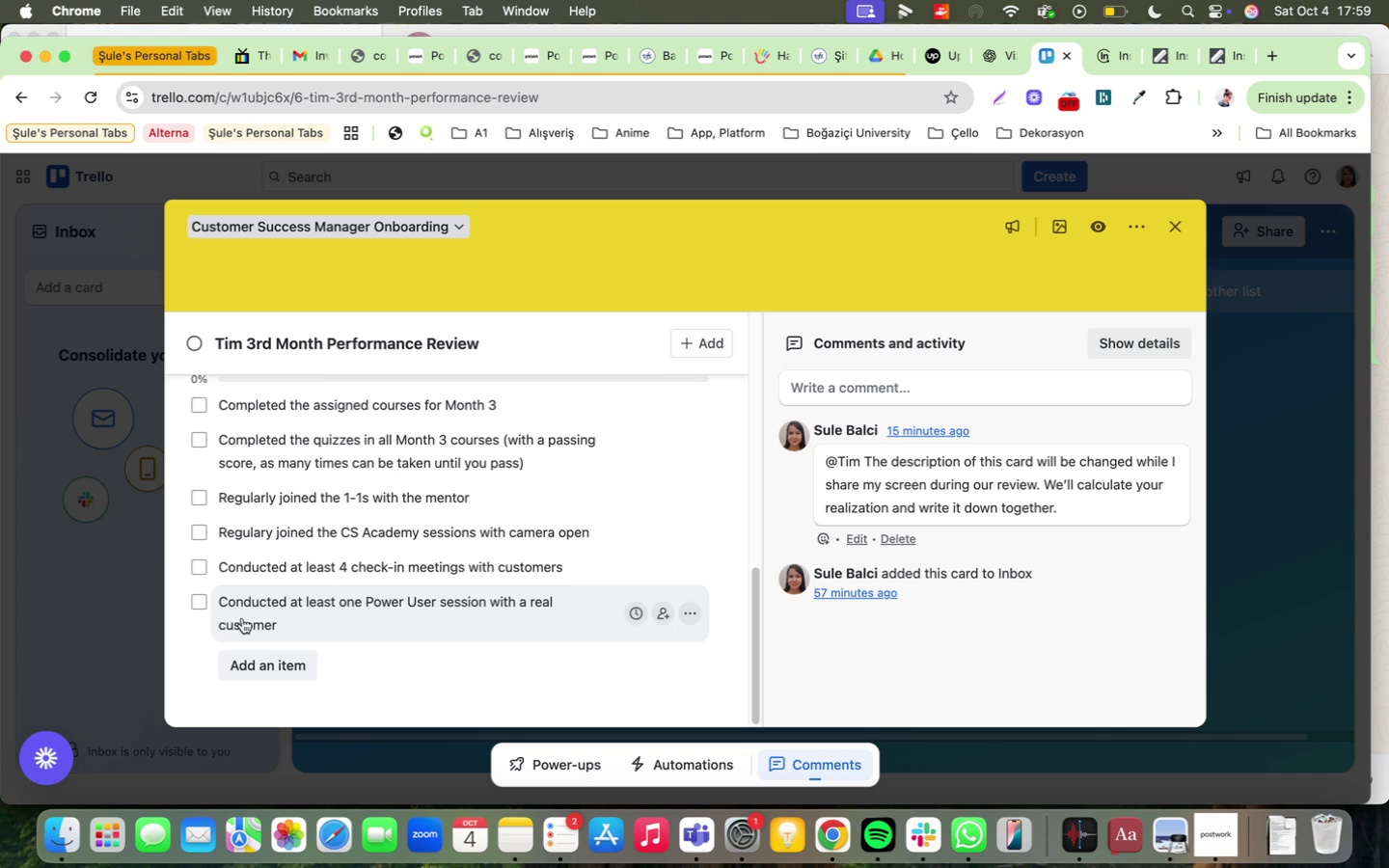 
scroll: coordinate [402, 516], scroll_direction: up, amount: 63.0
 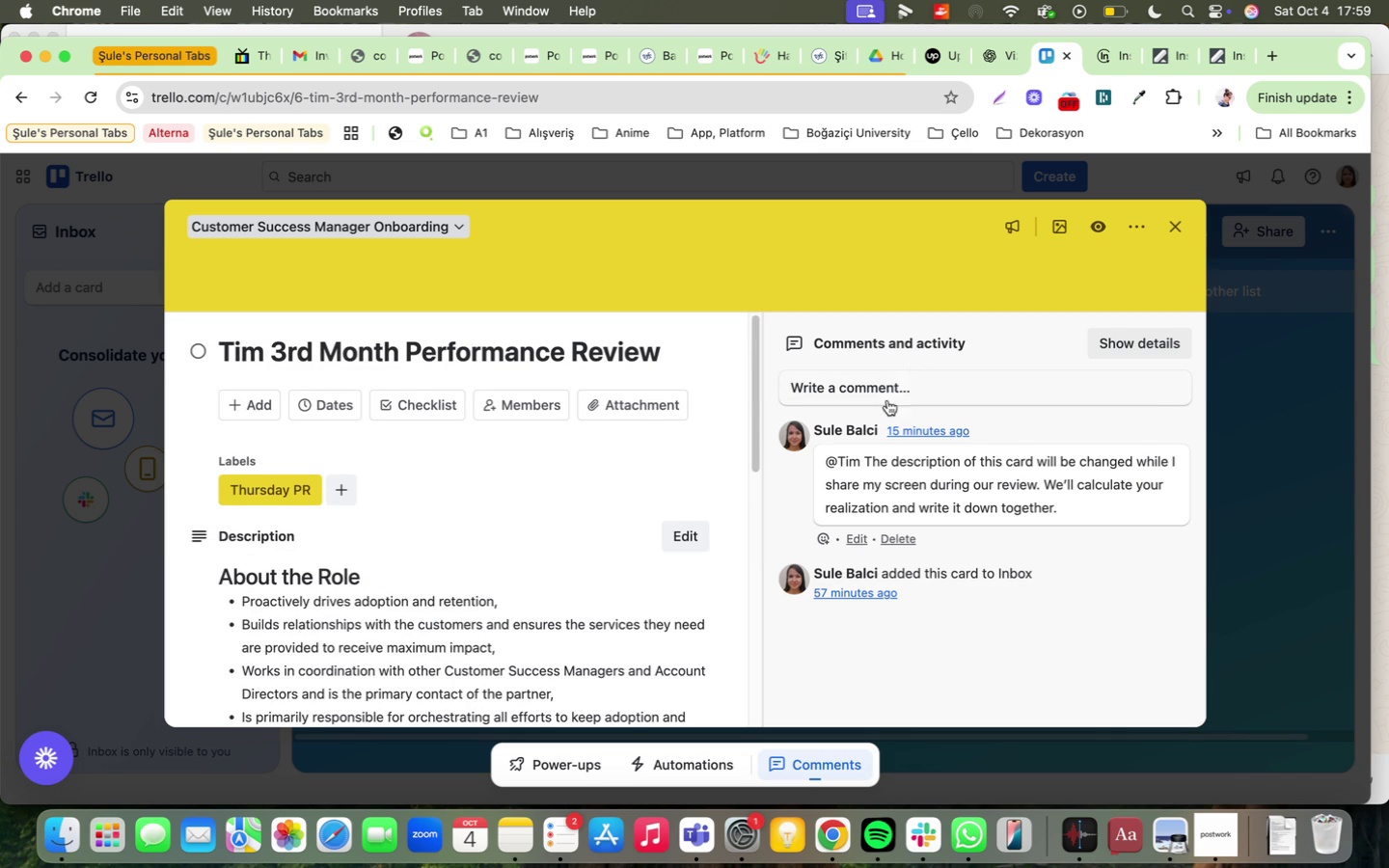 
wait(5.13)
 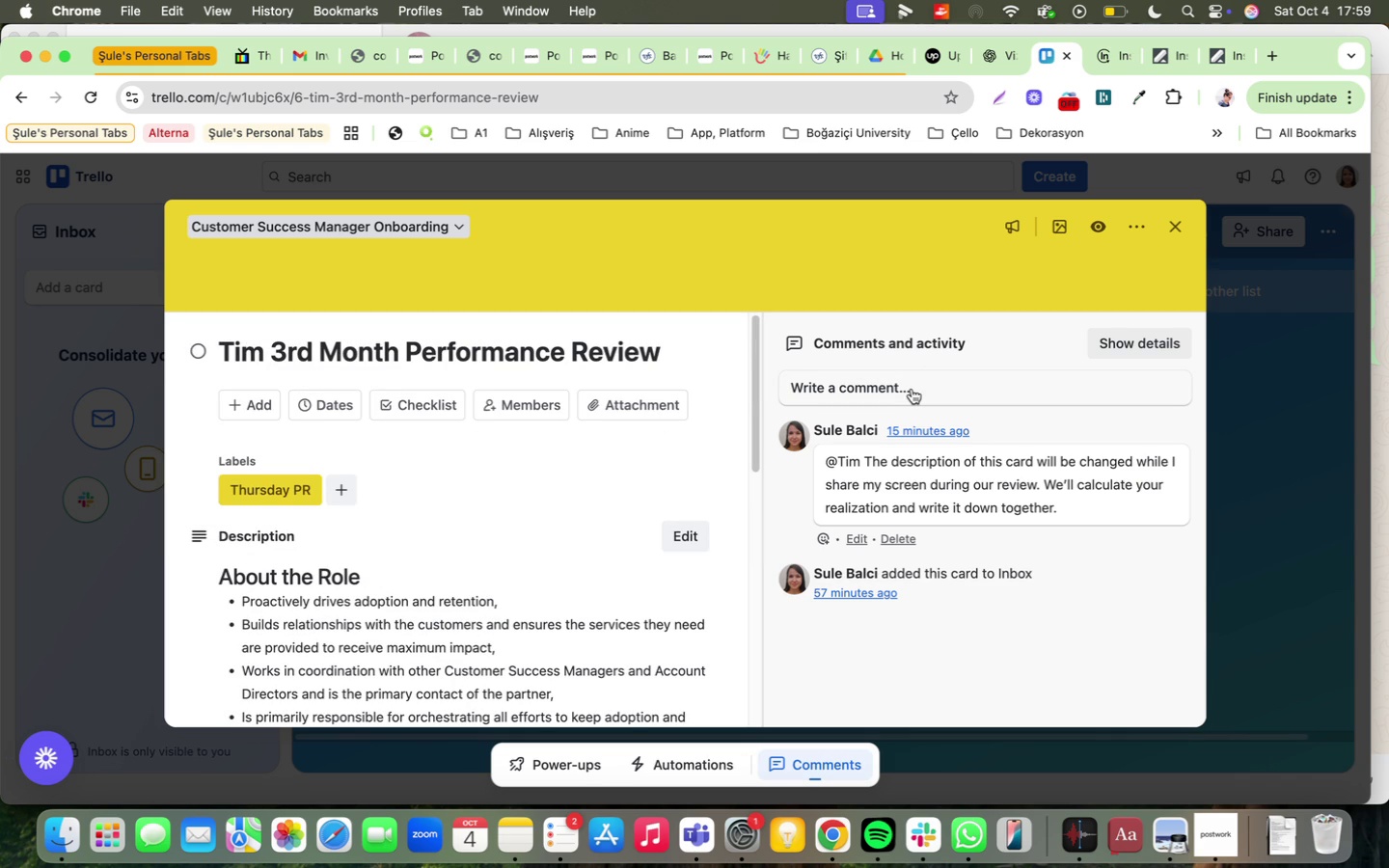 
left_click([837, 462])
 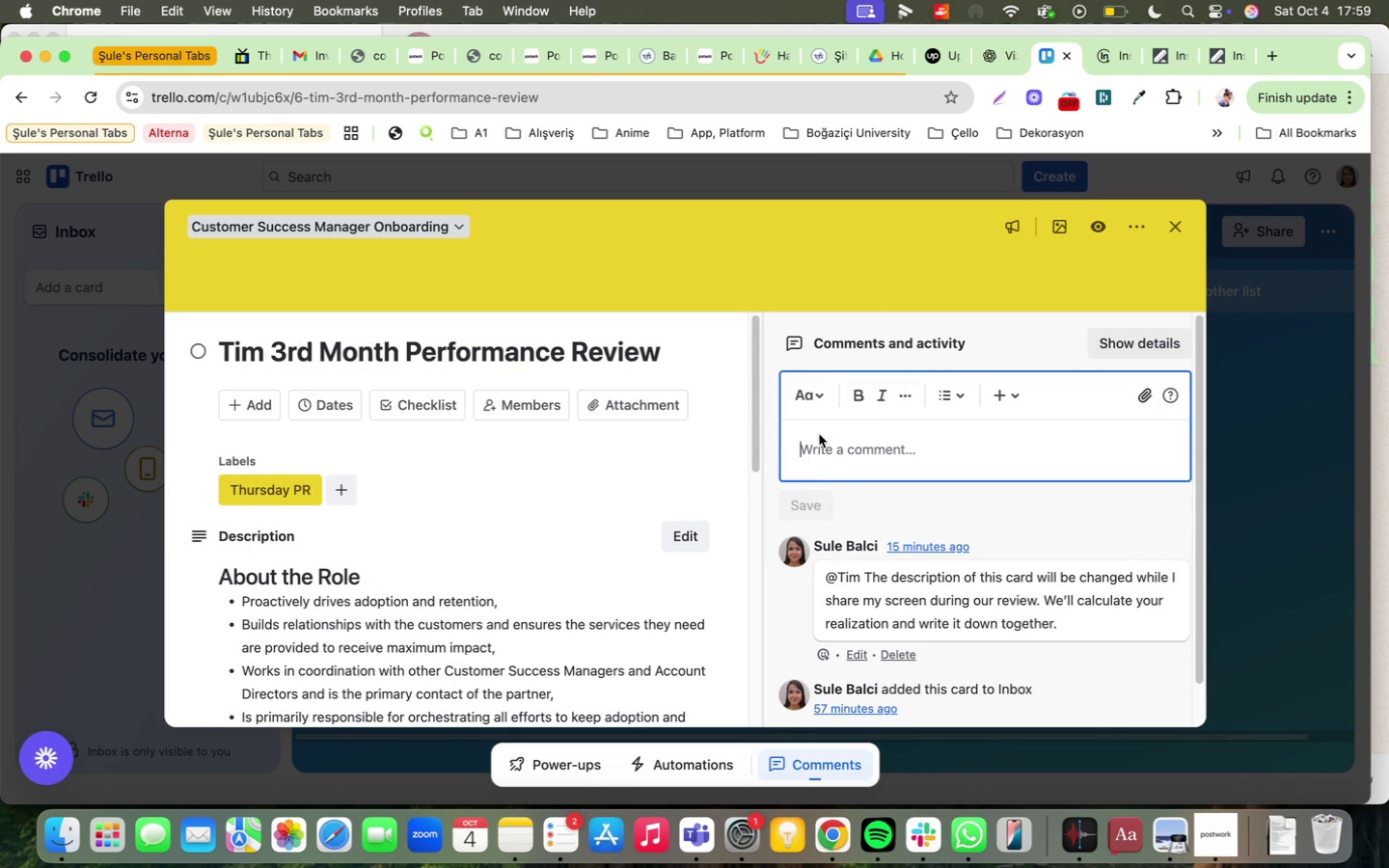 
triple_click([819, 434])
 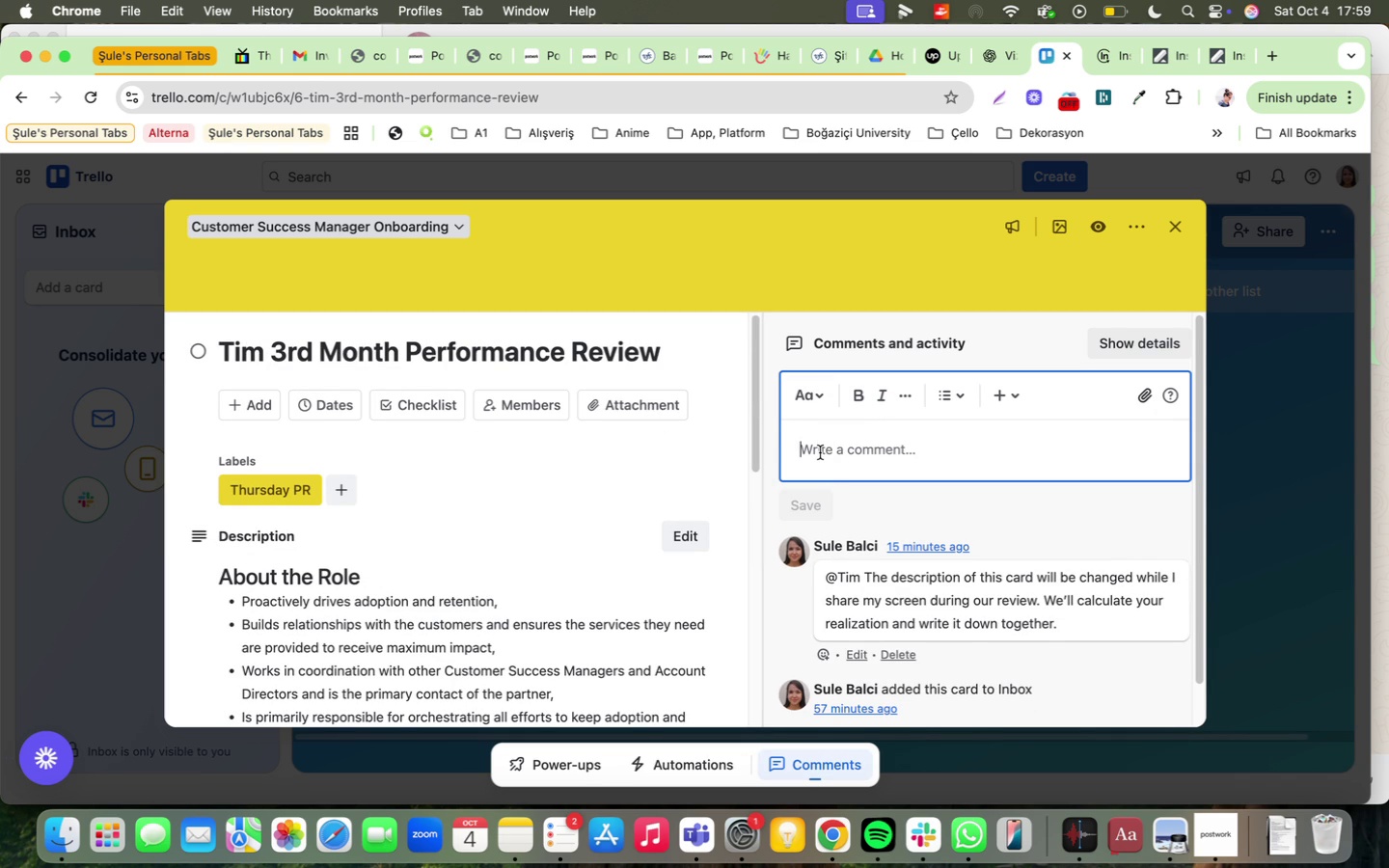 
type(Well done? )
 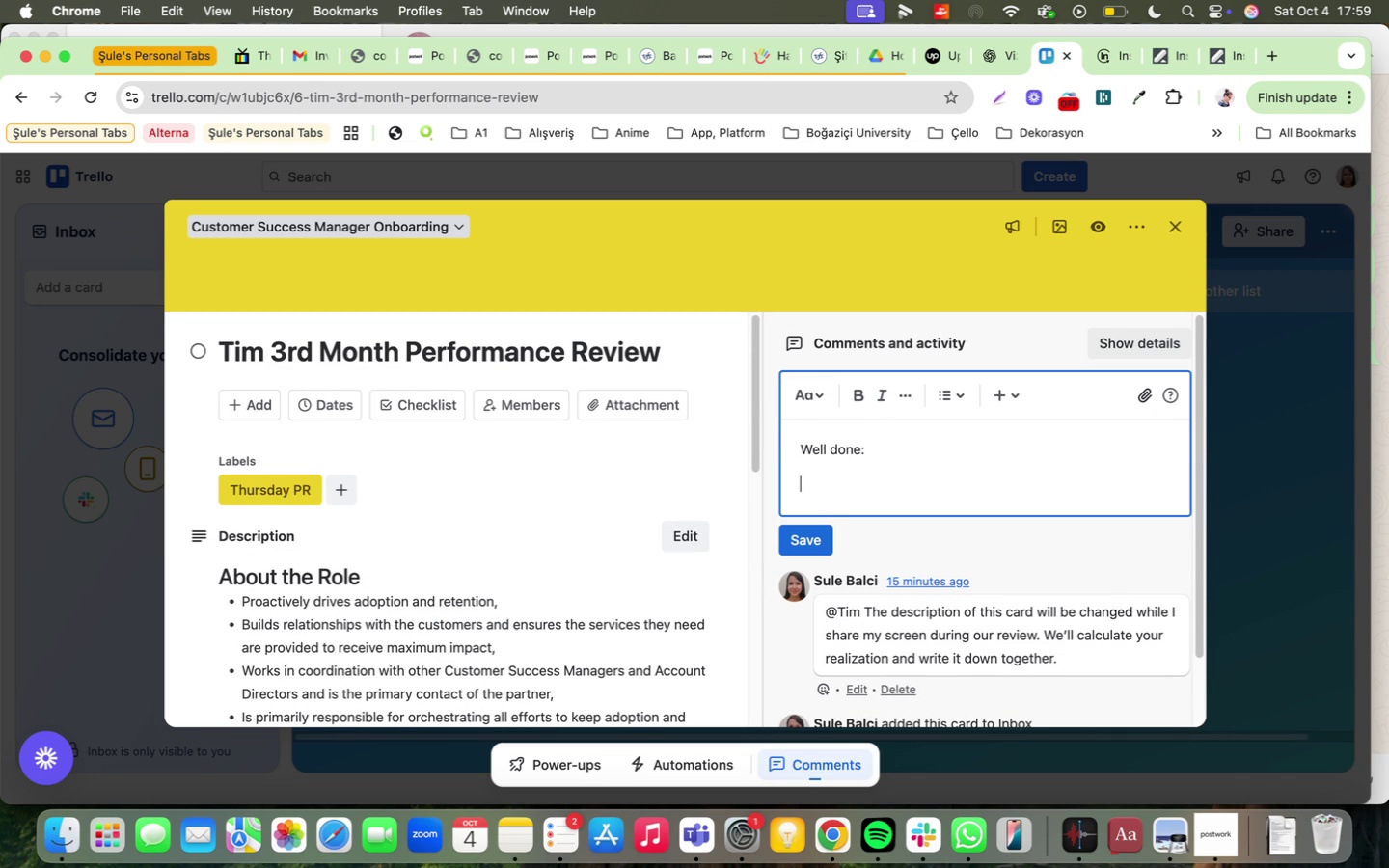 
key(Enter)
 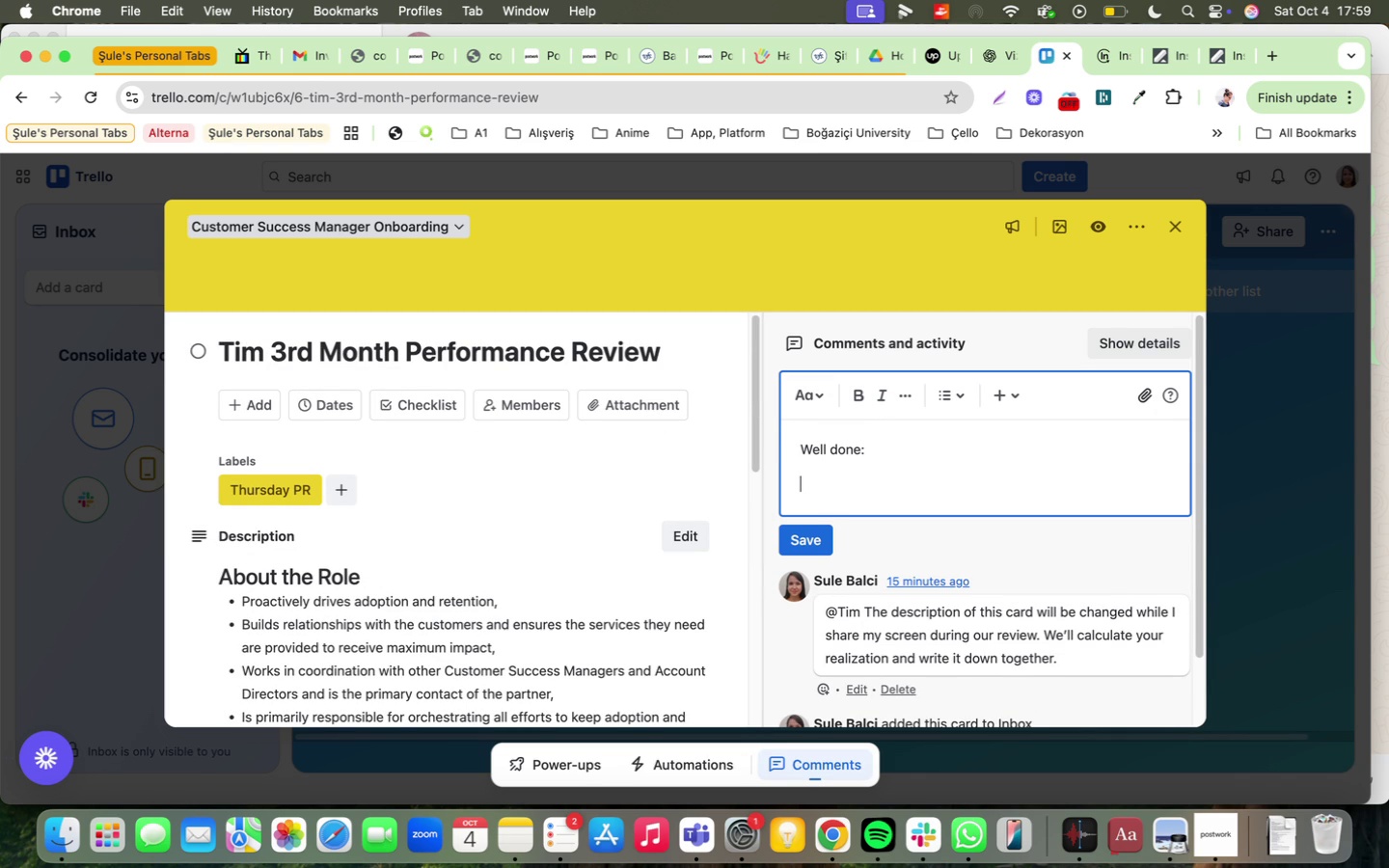 
type(Areas of Impro)
key(Backspace)
key(Backspace)
key(Backspace)
key(Backspace)
key(Backspace)
key(Backspace)
key(Backspace)
key(Backspace)
type(for Impo)
key(Backspace)
type(rovement? Course complet'on pace a d )
key(Backspace)
key(Backspace)
key(Backspace)
key(Backspace)
type(nd qual'ty/)
 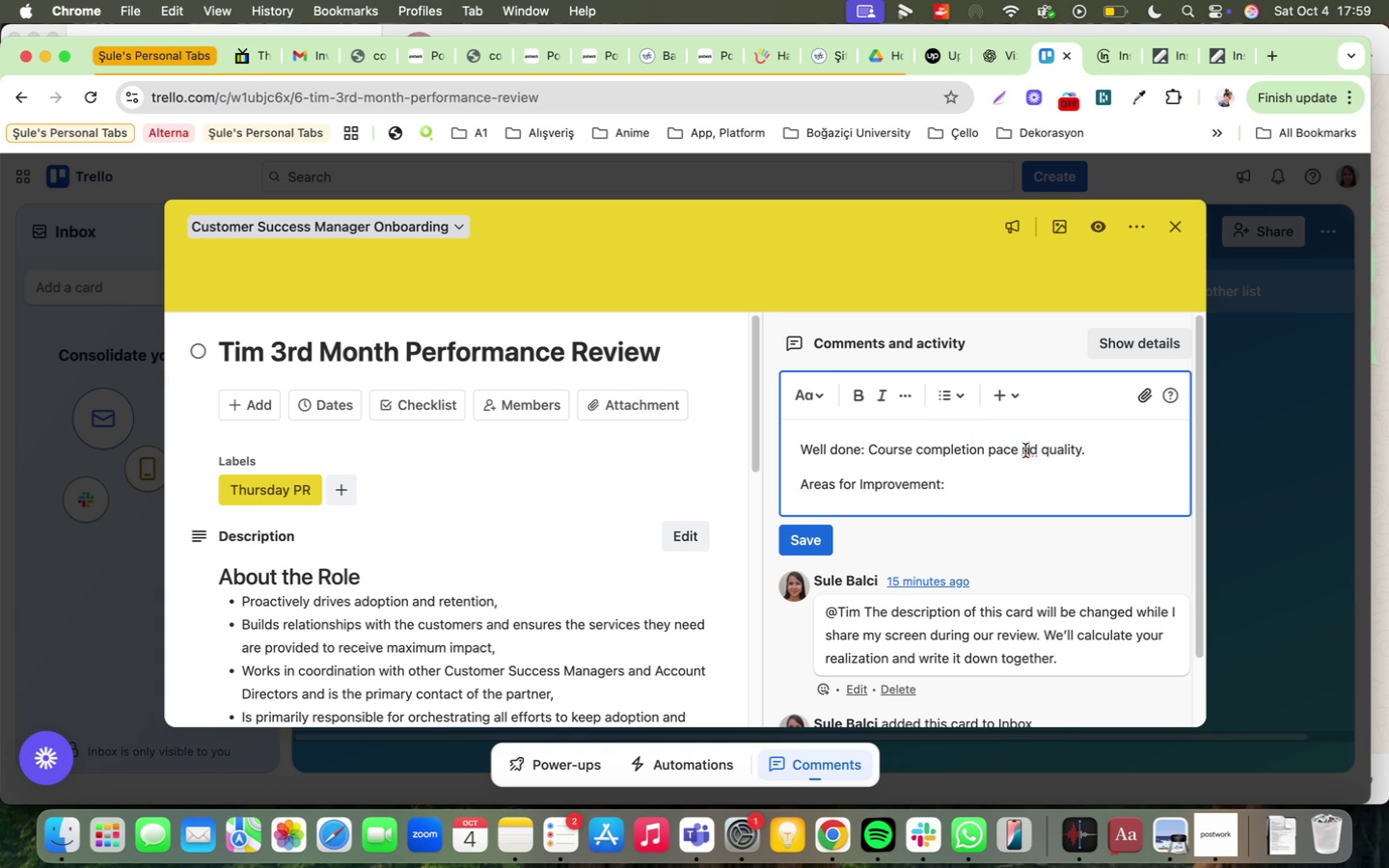 
key(Backspace)
type(an I can genu'nely see you@re a fast learner )
key(Backspace)
type(/Ask'ng more quest'ons about products/)